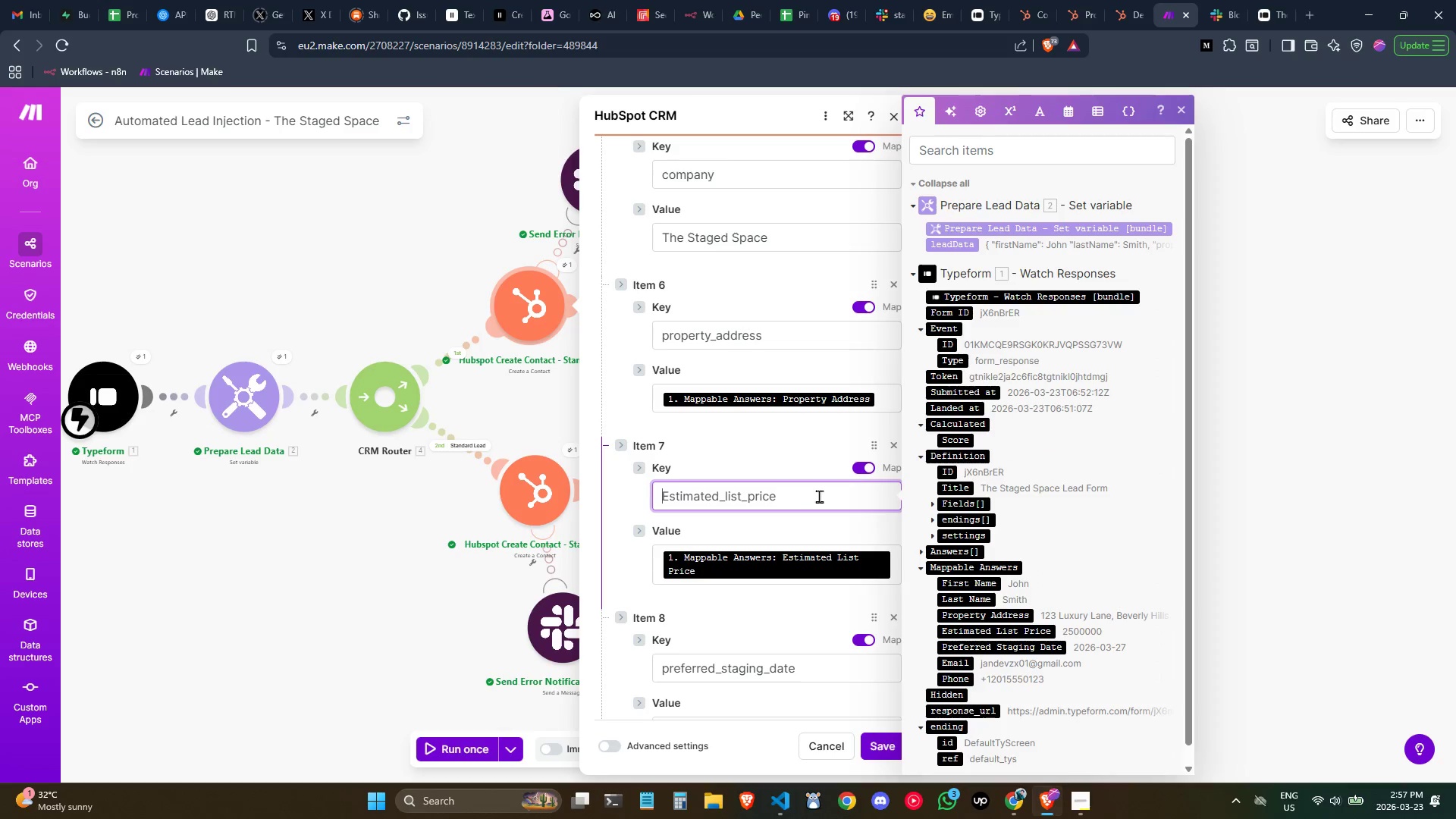 
key(Control+ArrowLeft)
 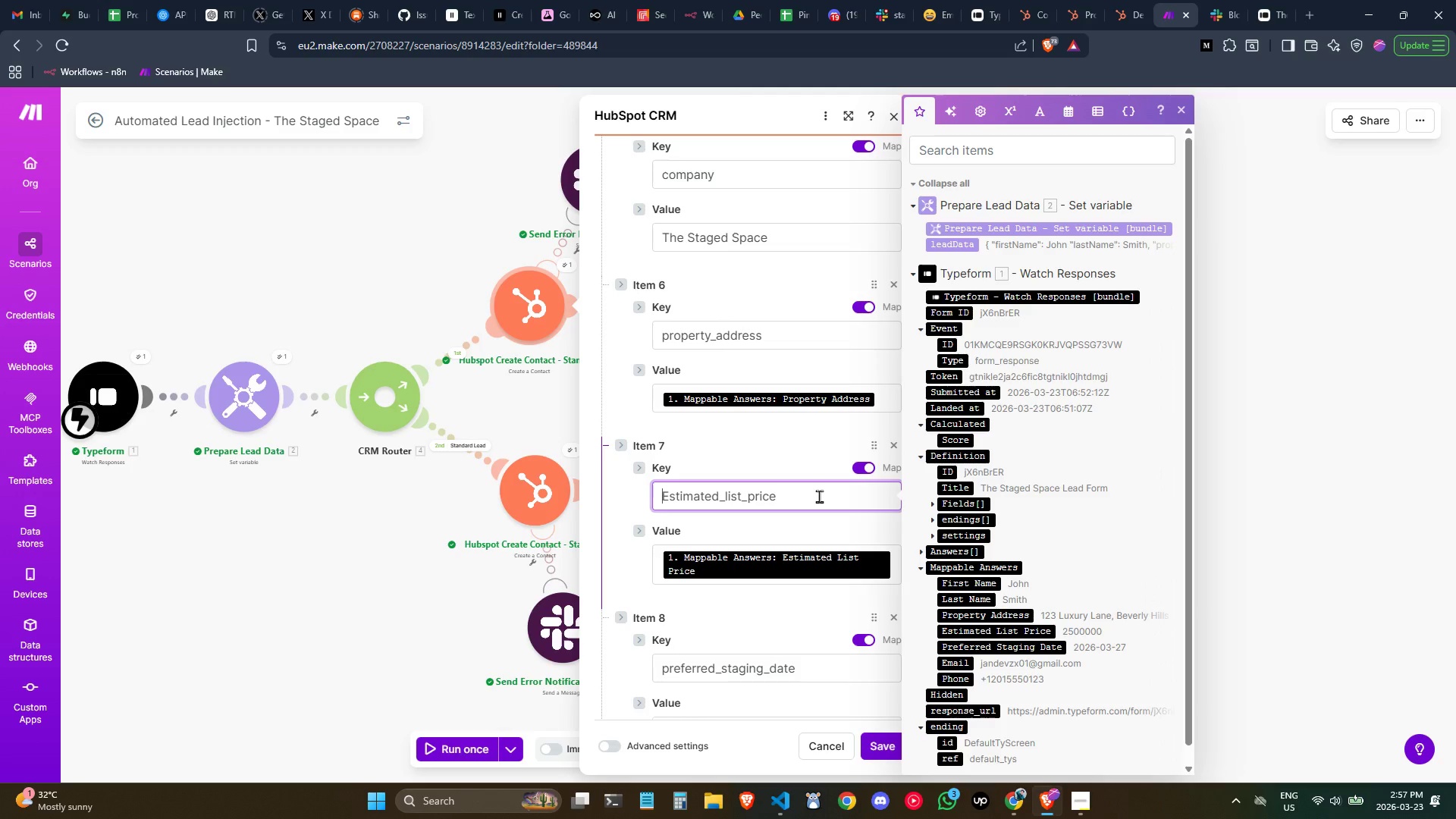 
key(ArrowRight)
 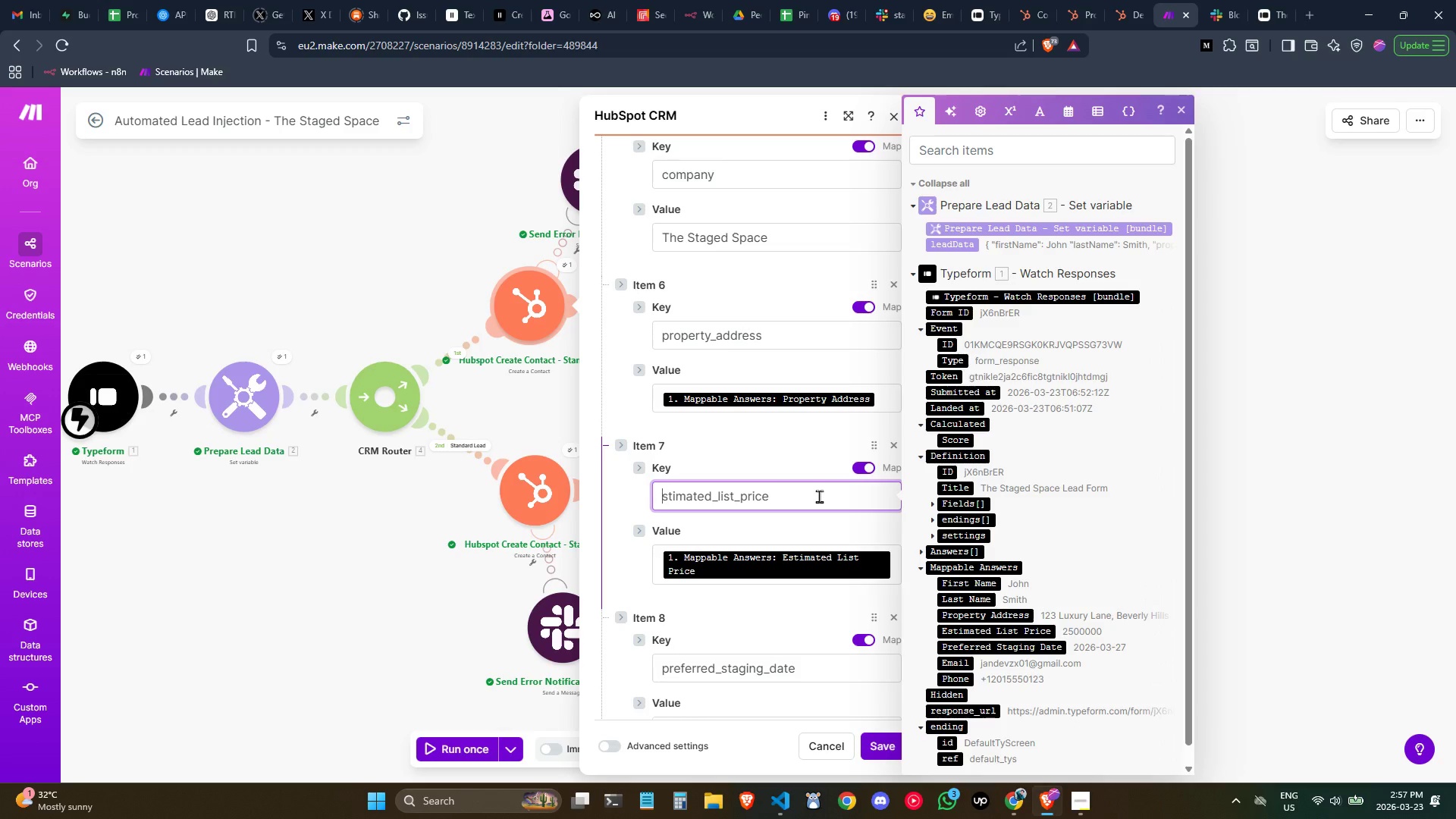 
key(Backspace)
 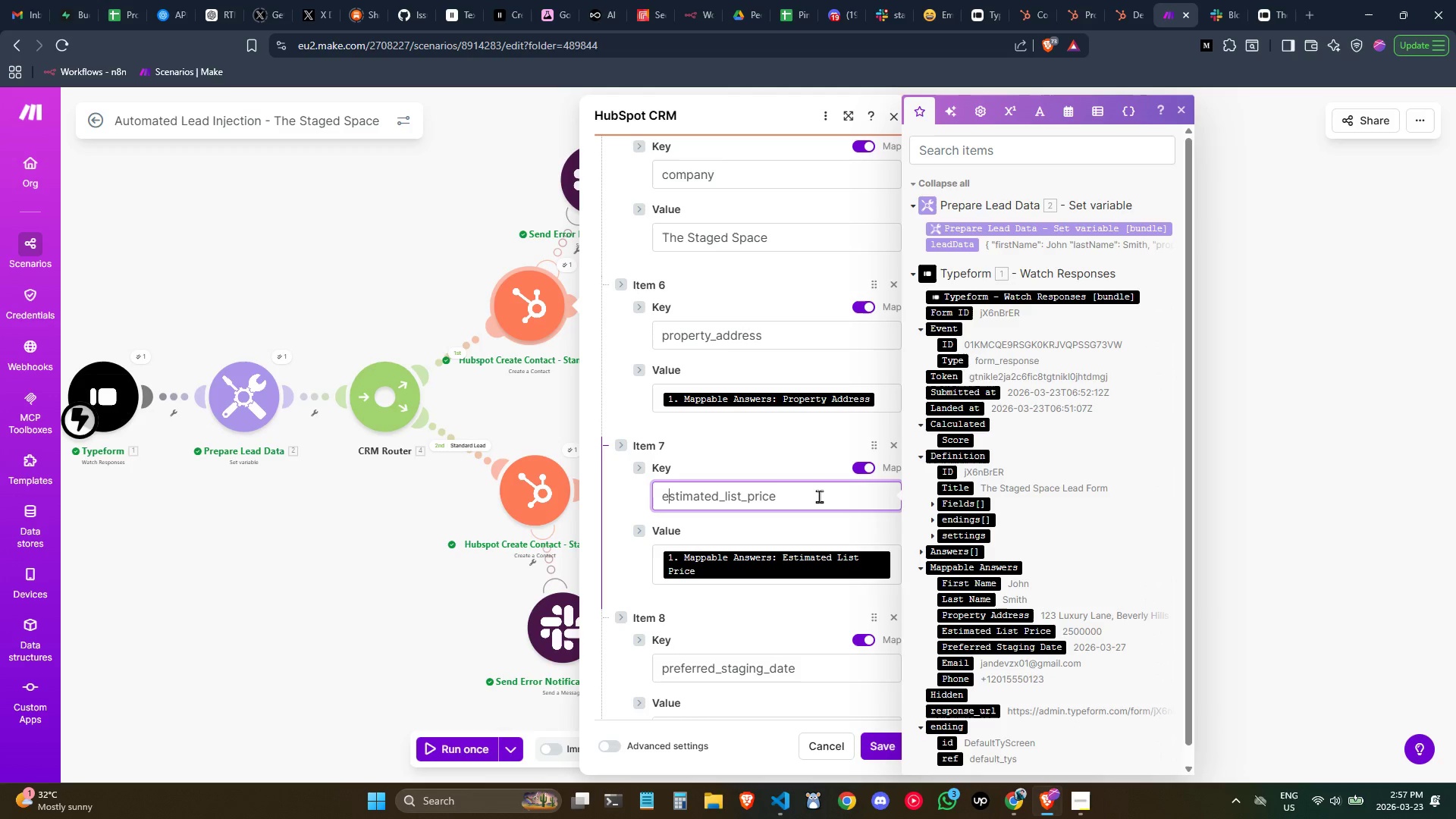 
key(E)
 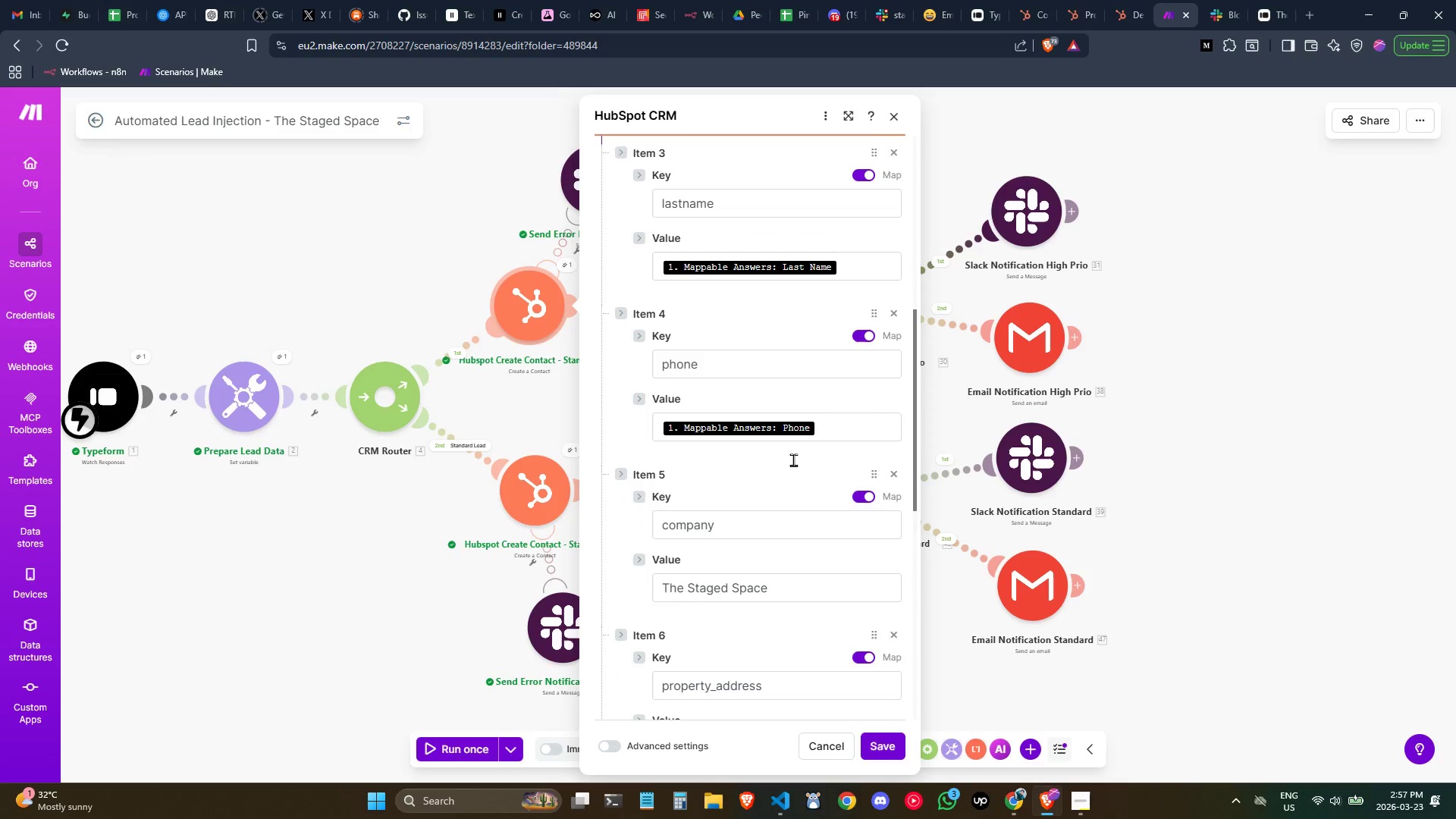 
wait(10.17)
 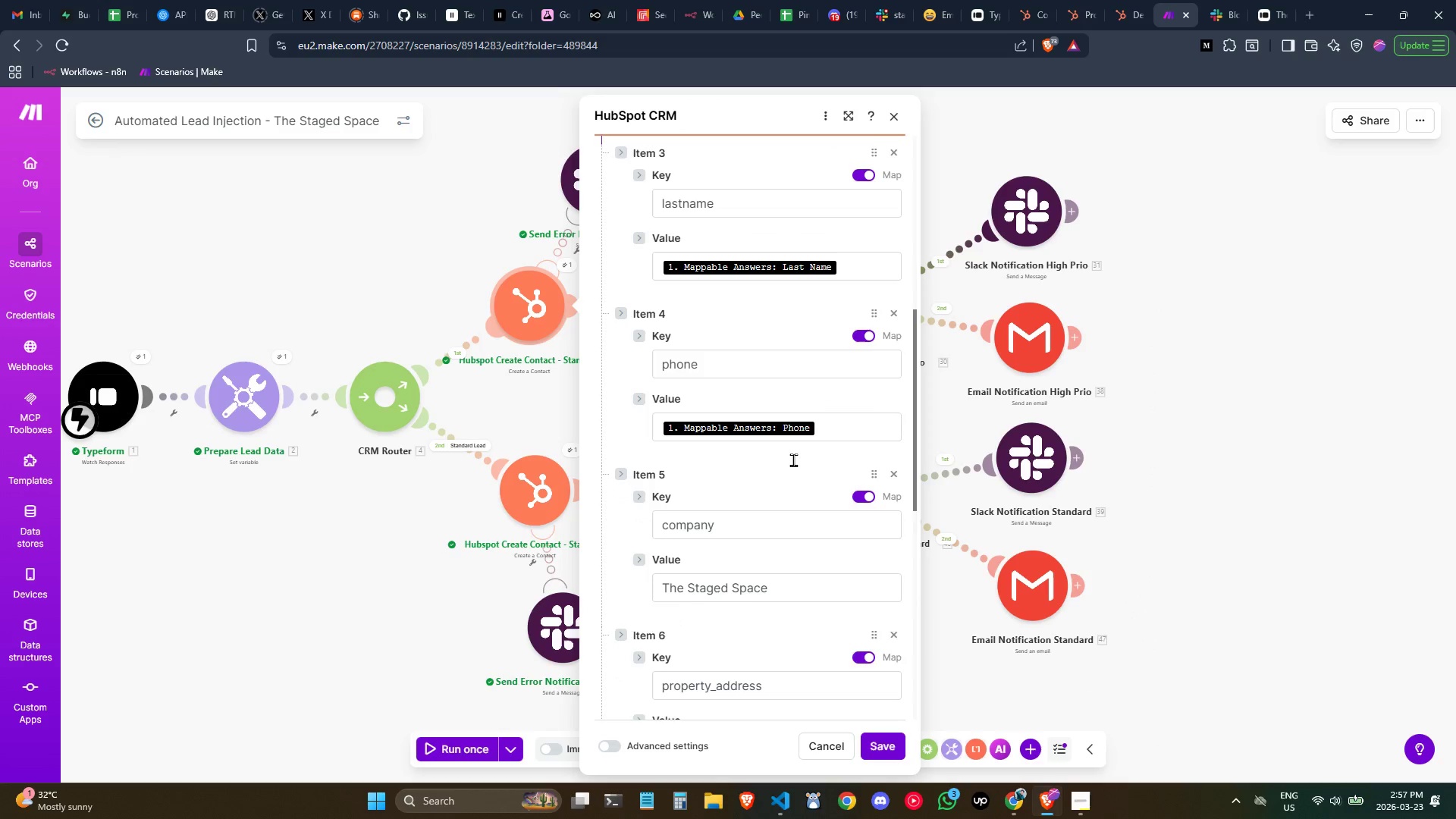 
left_click([880, 742])
 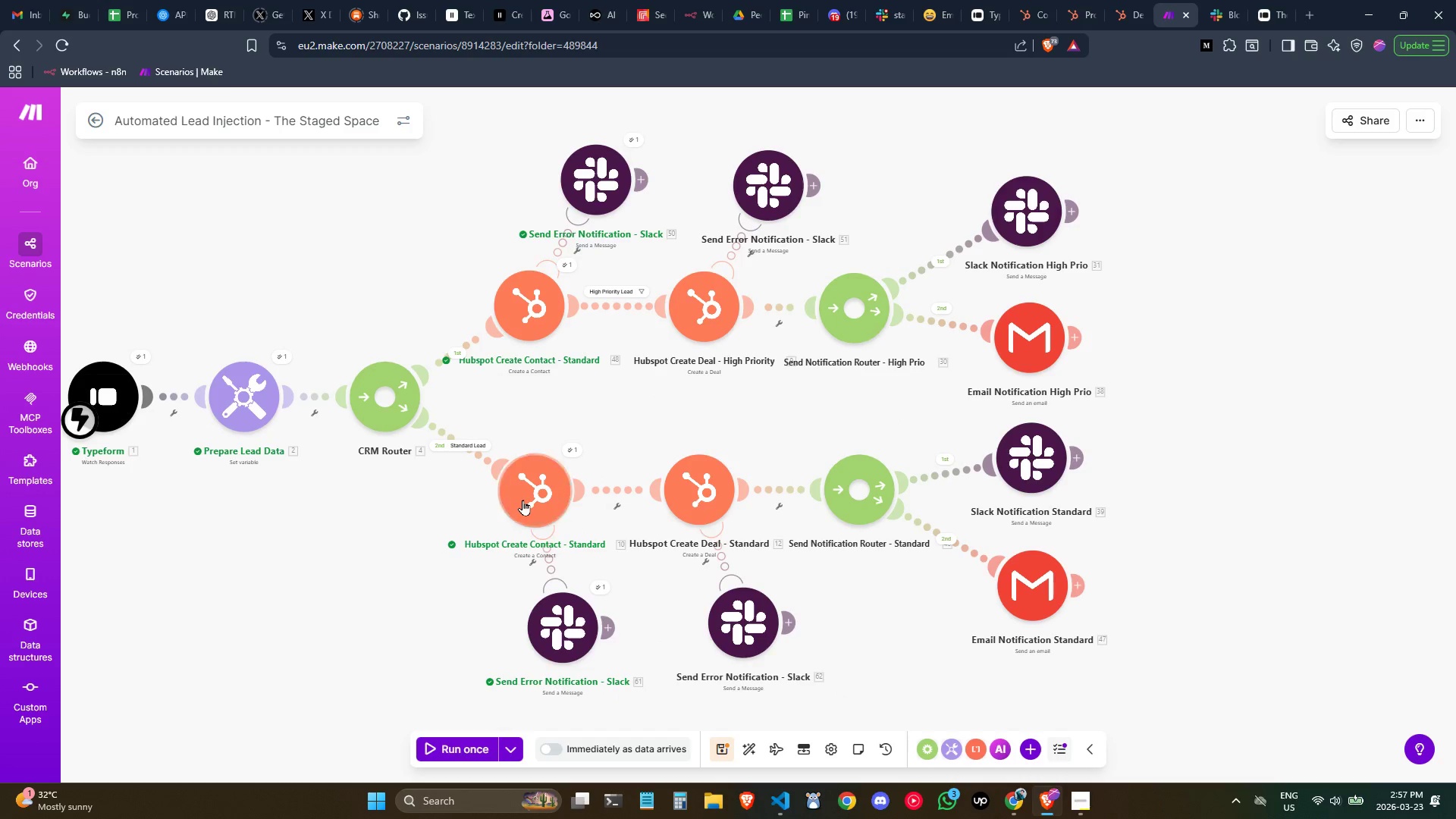 
double_click([522, 500])
 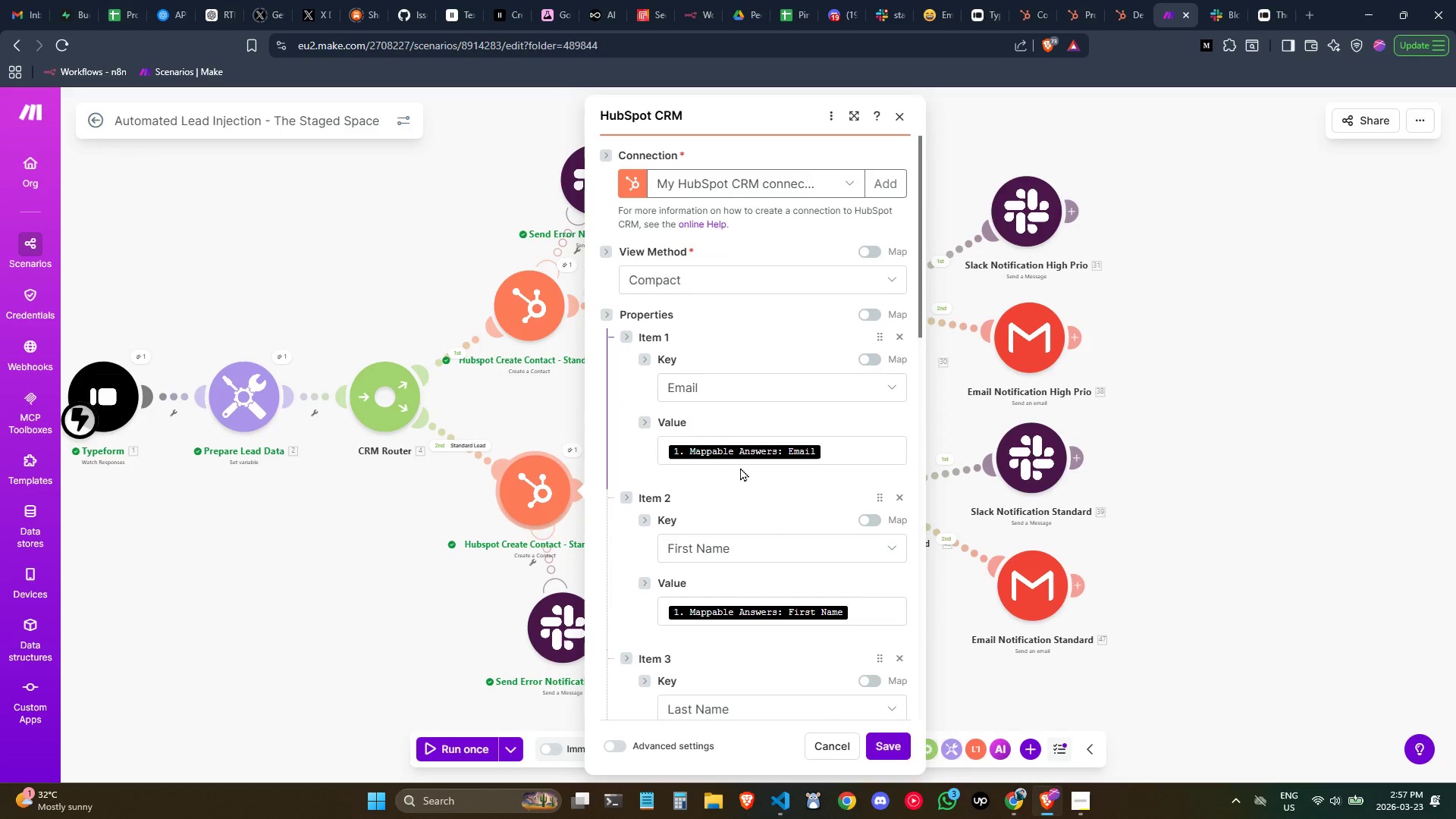 
scroll: coordinate [740, 467], scroll_direction: down, amount: 1.0
 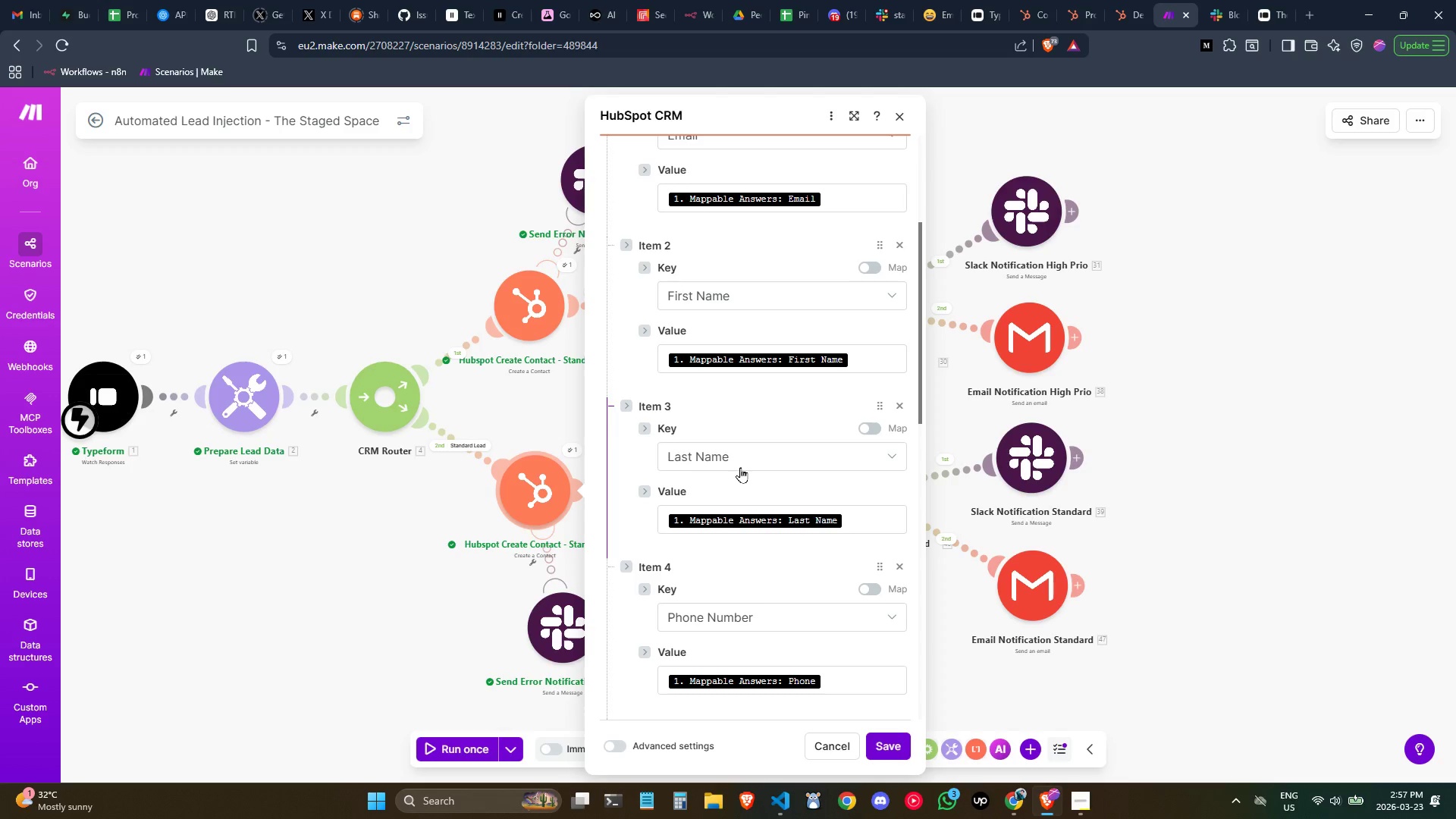 
wait(16.47)
 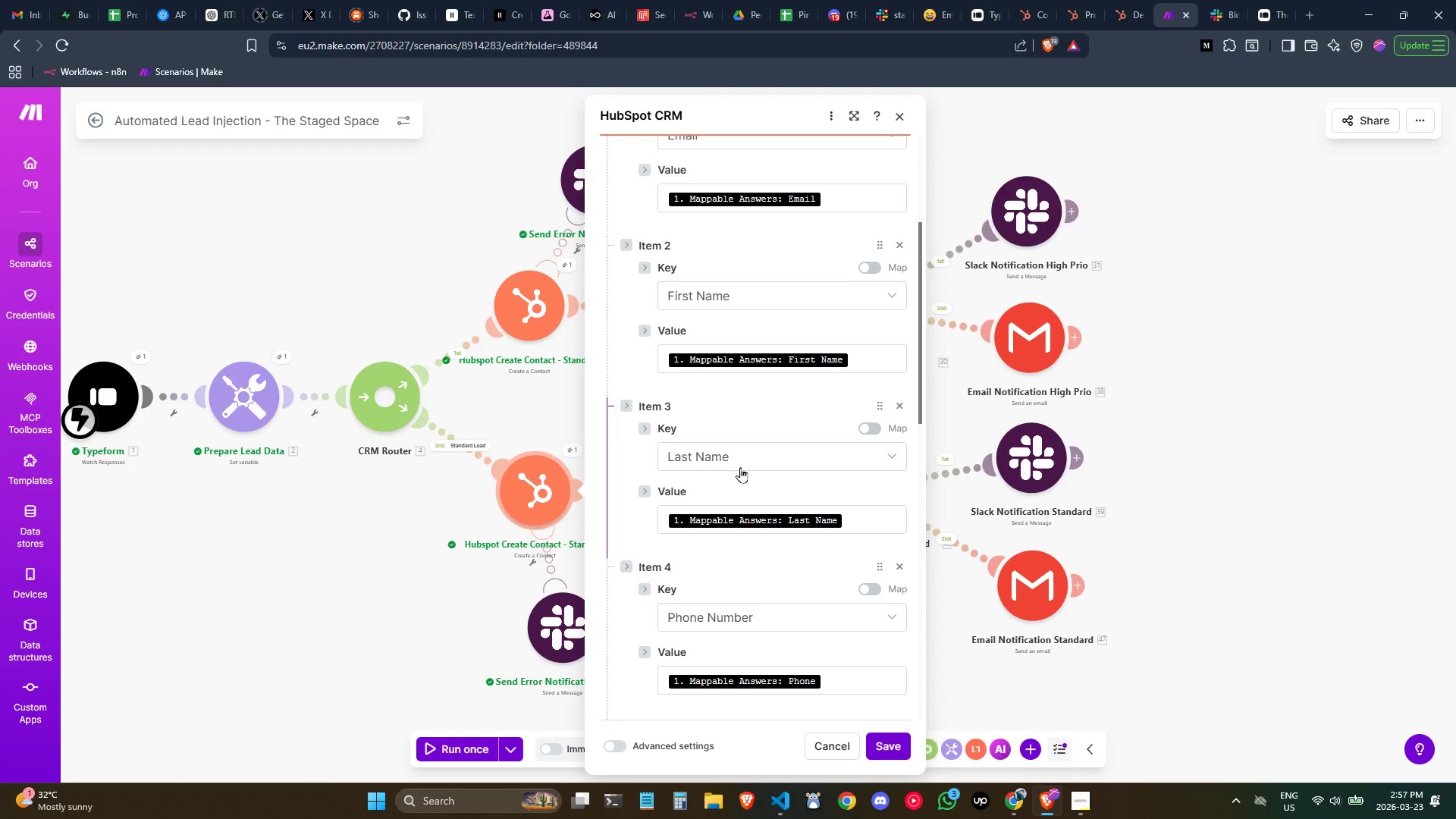 
left_click([499, 412])
 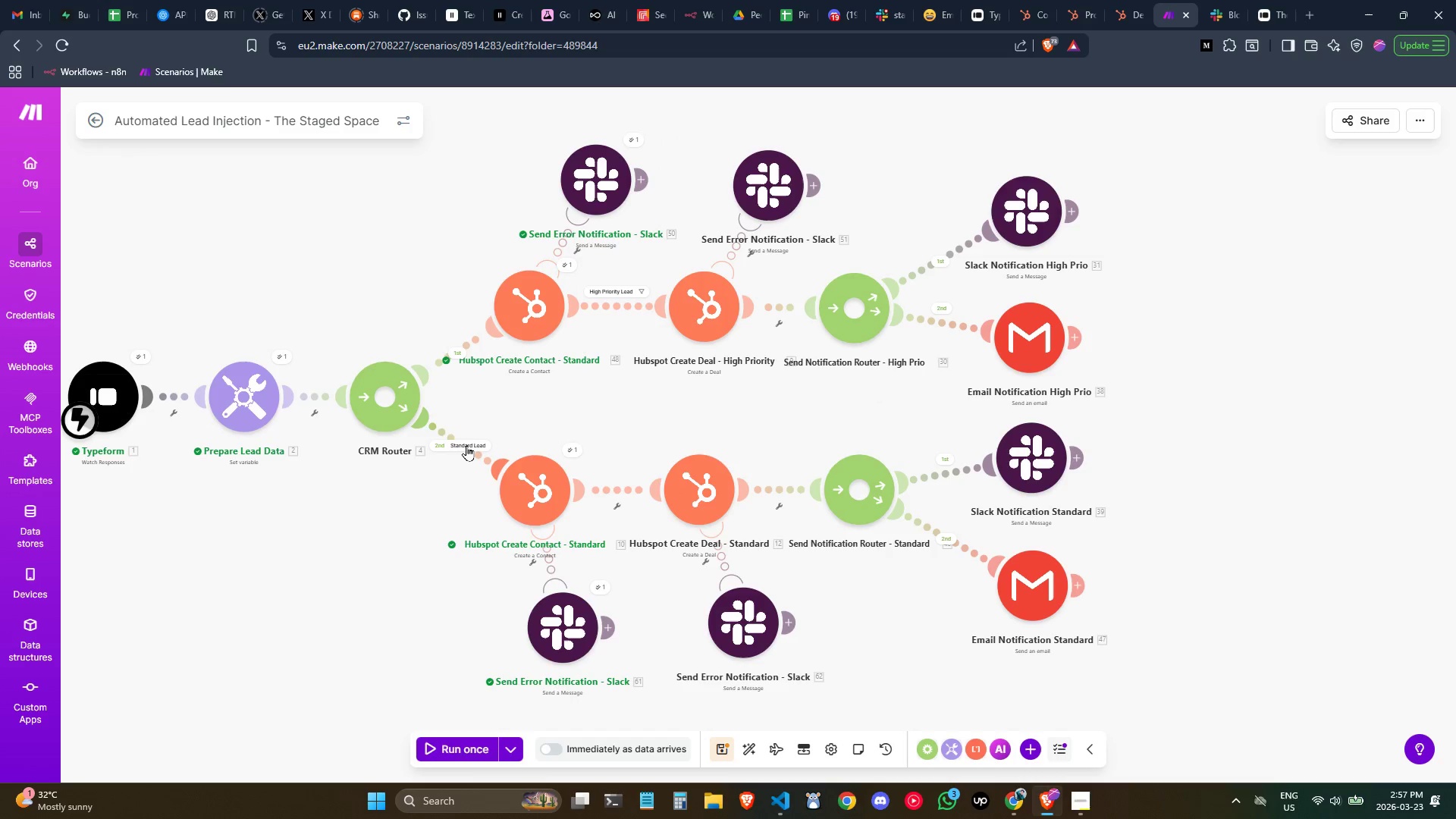 
left_click([466, 445])
 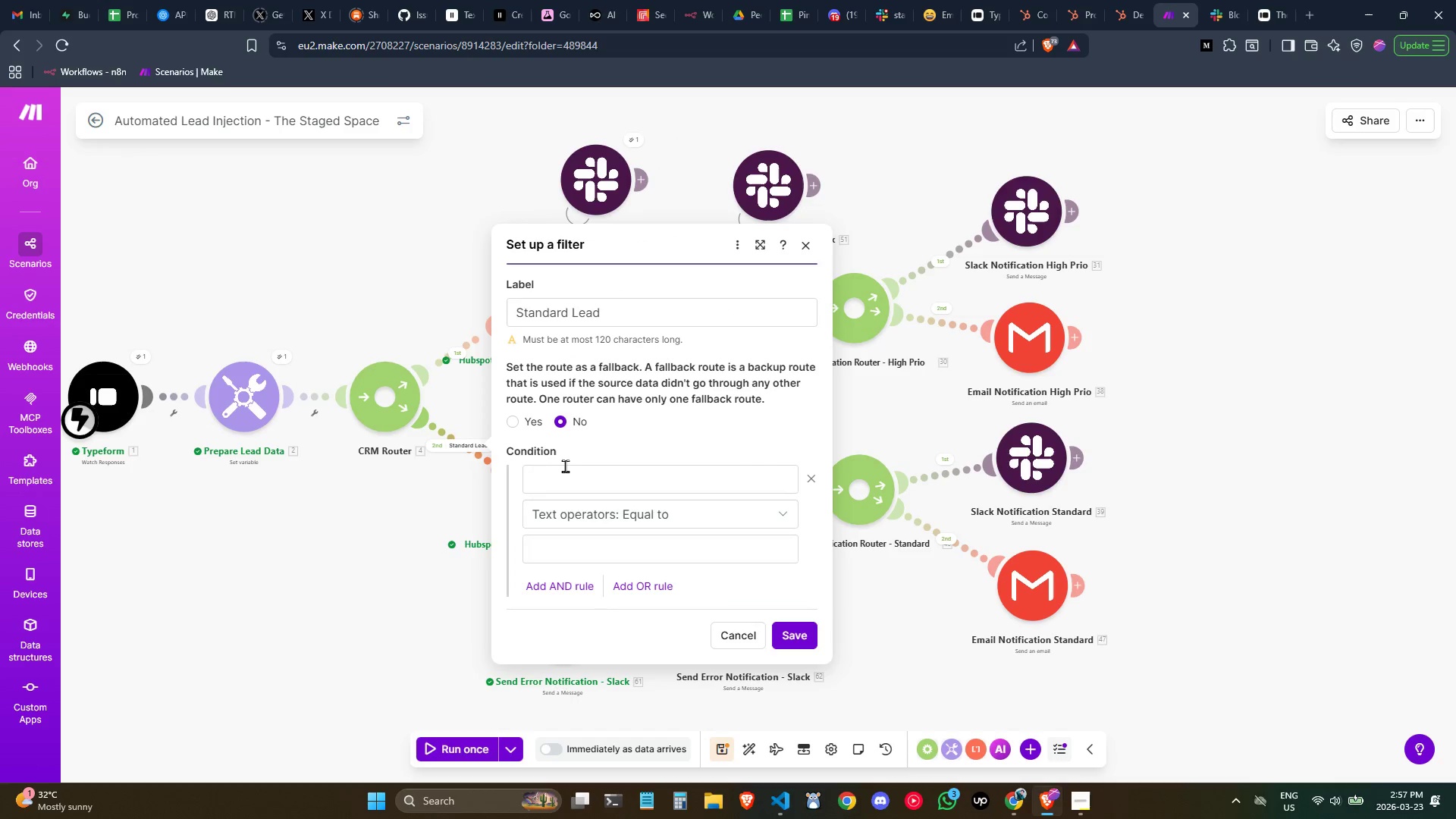 
left_click([567, 472])
 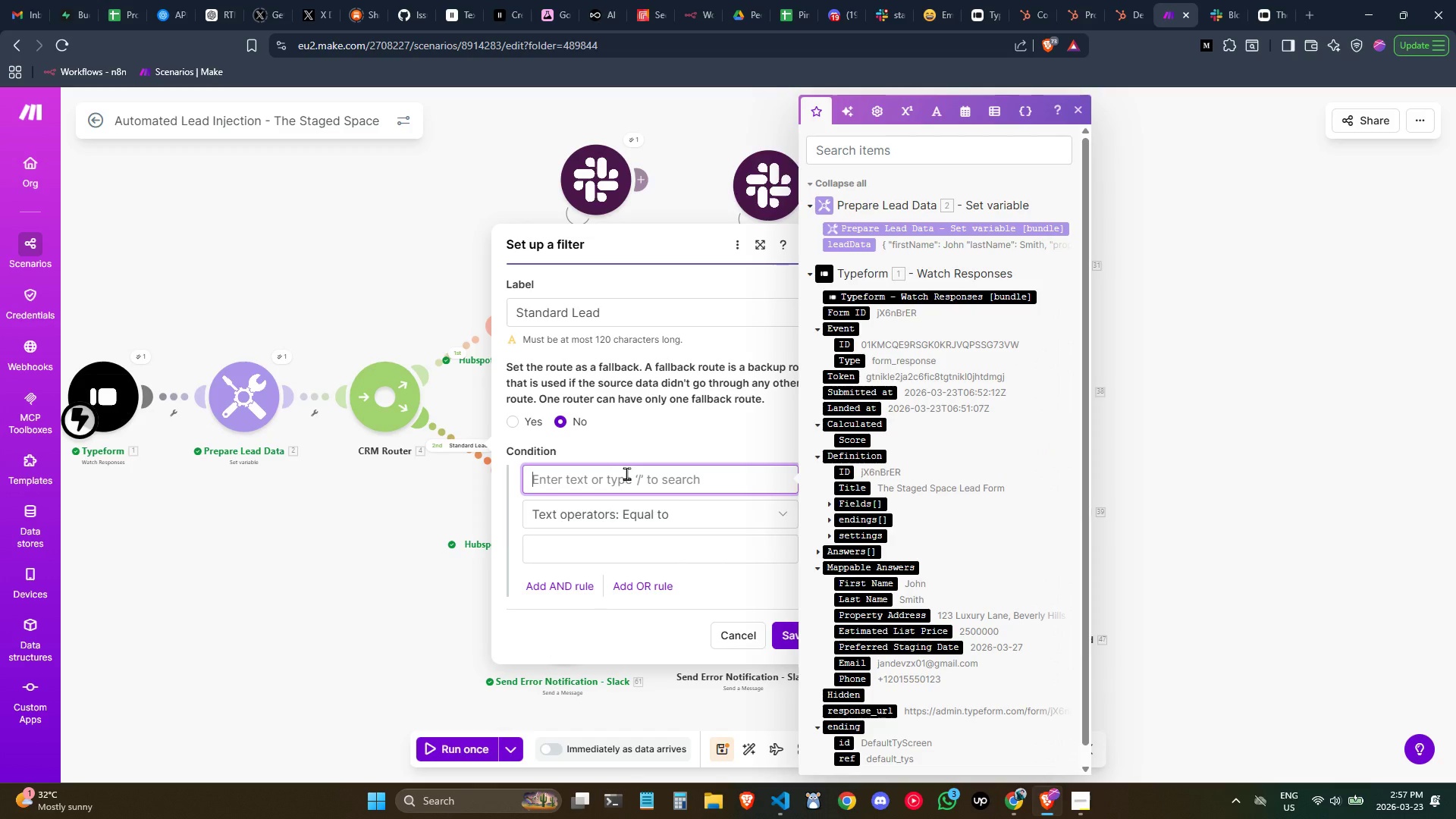 
wait(6.05)
 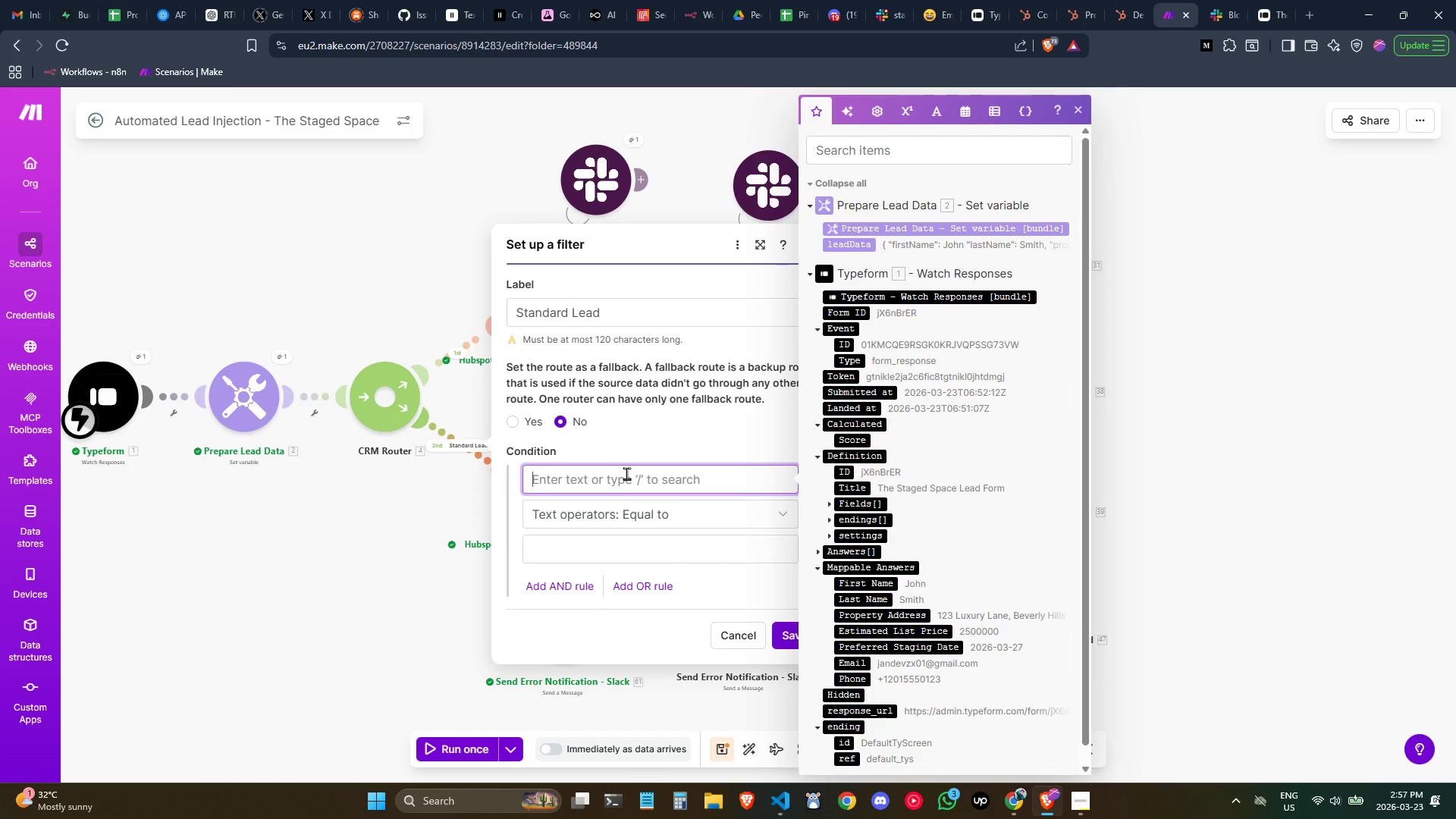 
double_click([608, 463])
 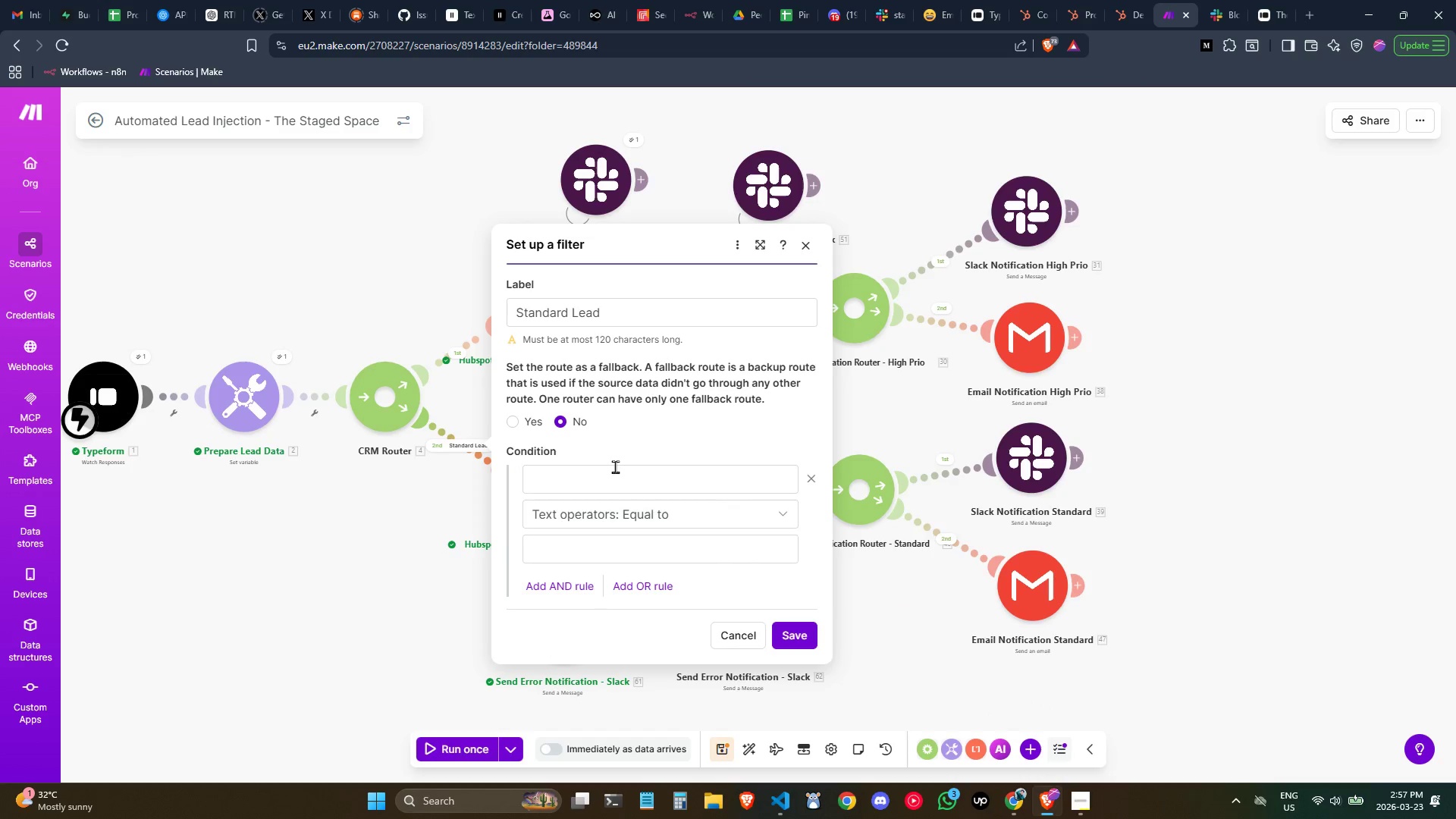 
triple_click([615, 466])
 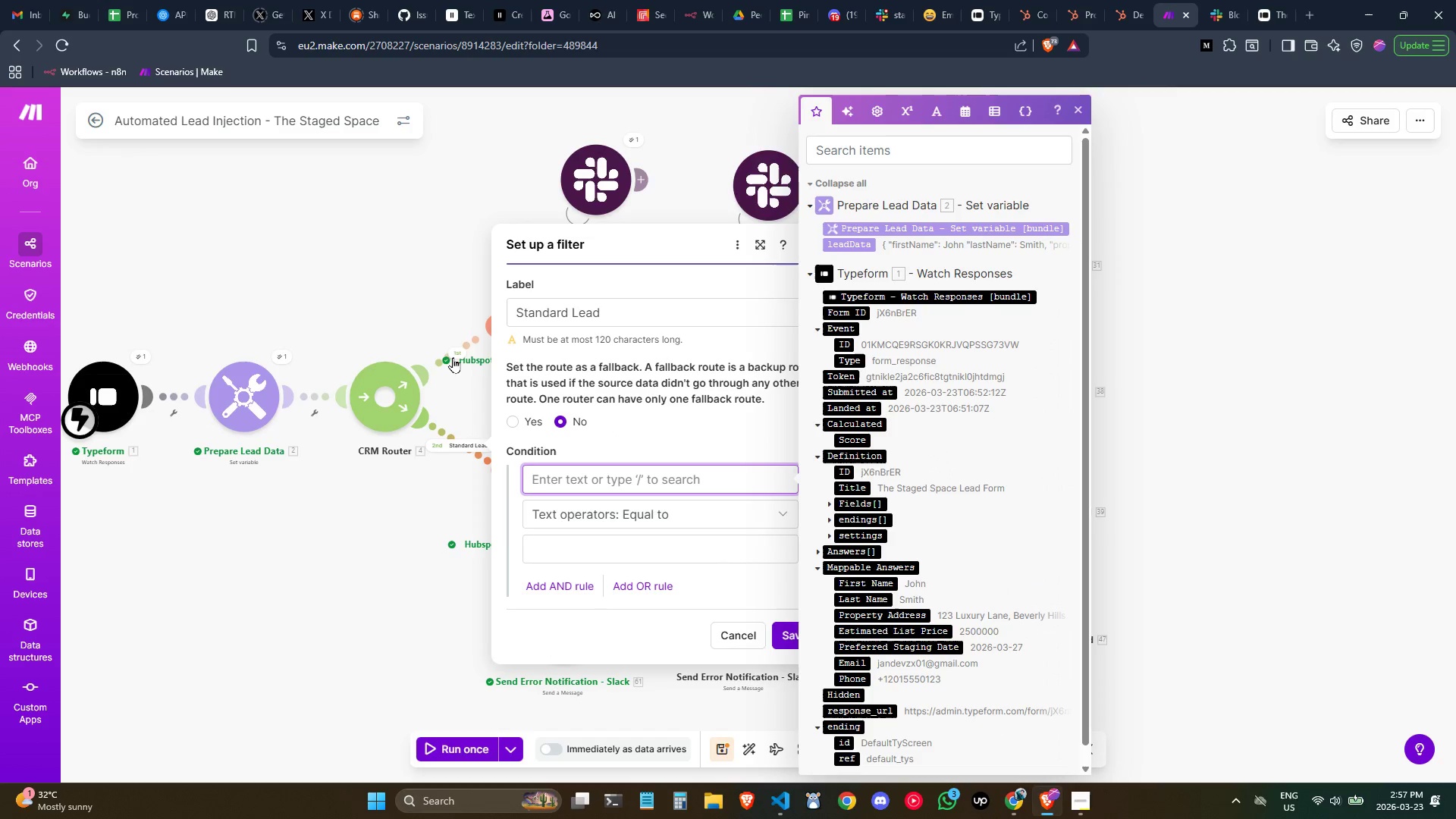 
left_click([450, 313])
 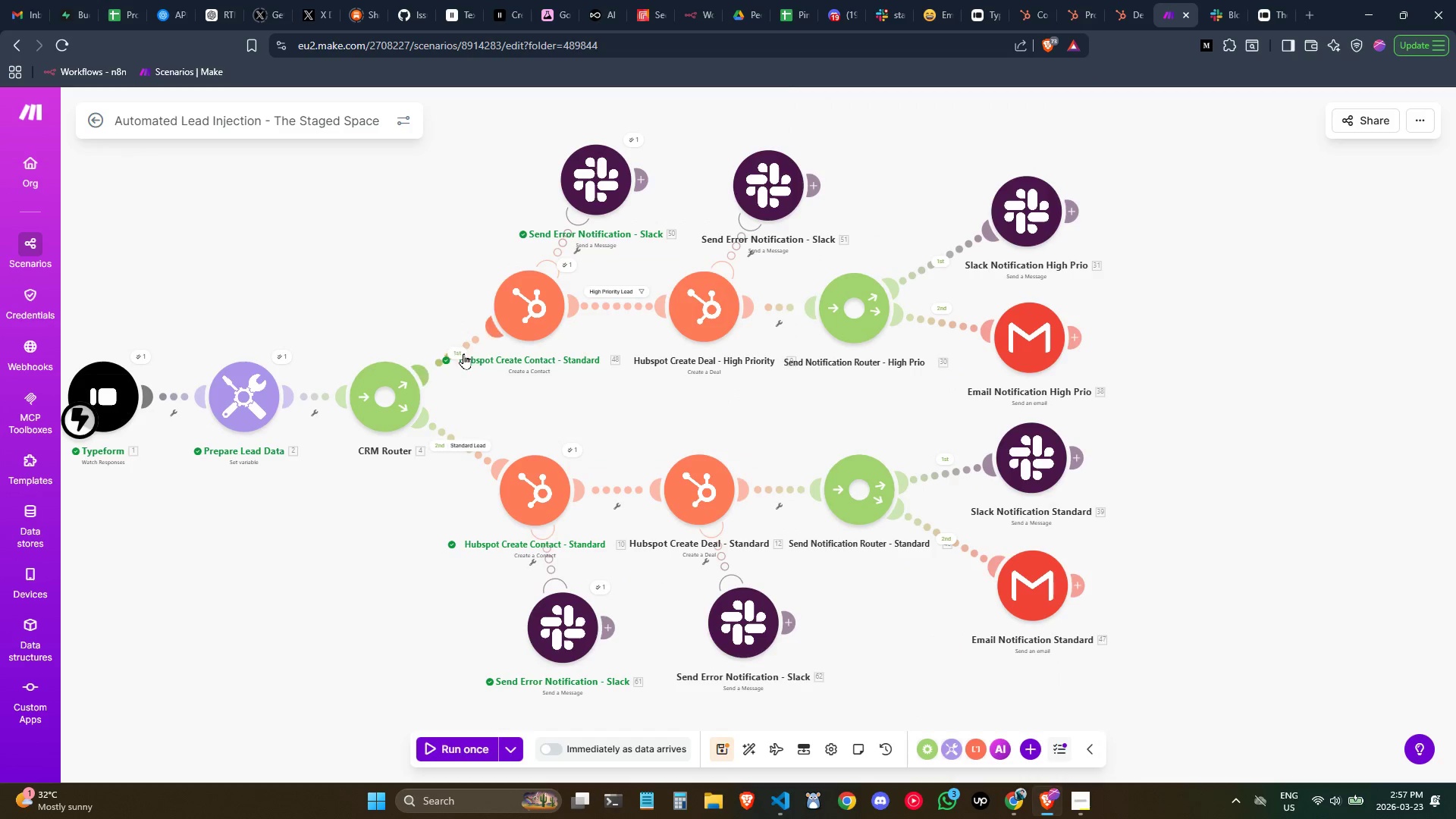 
left_click([463, 353])
 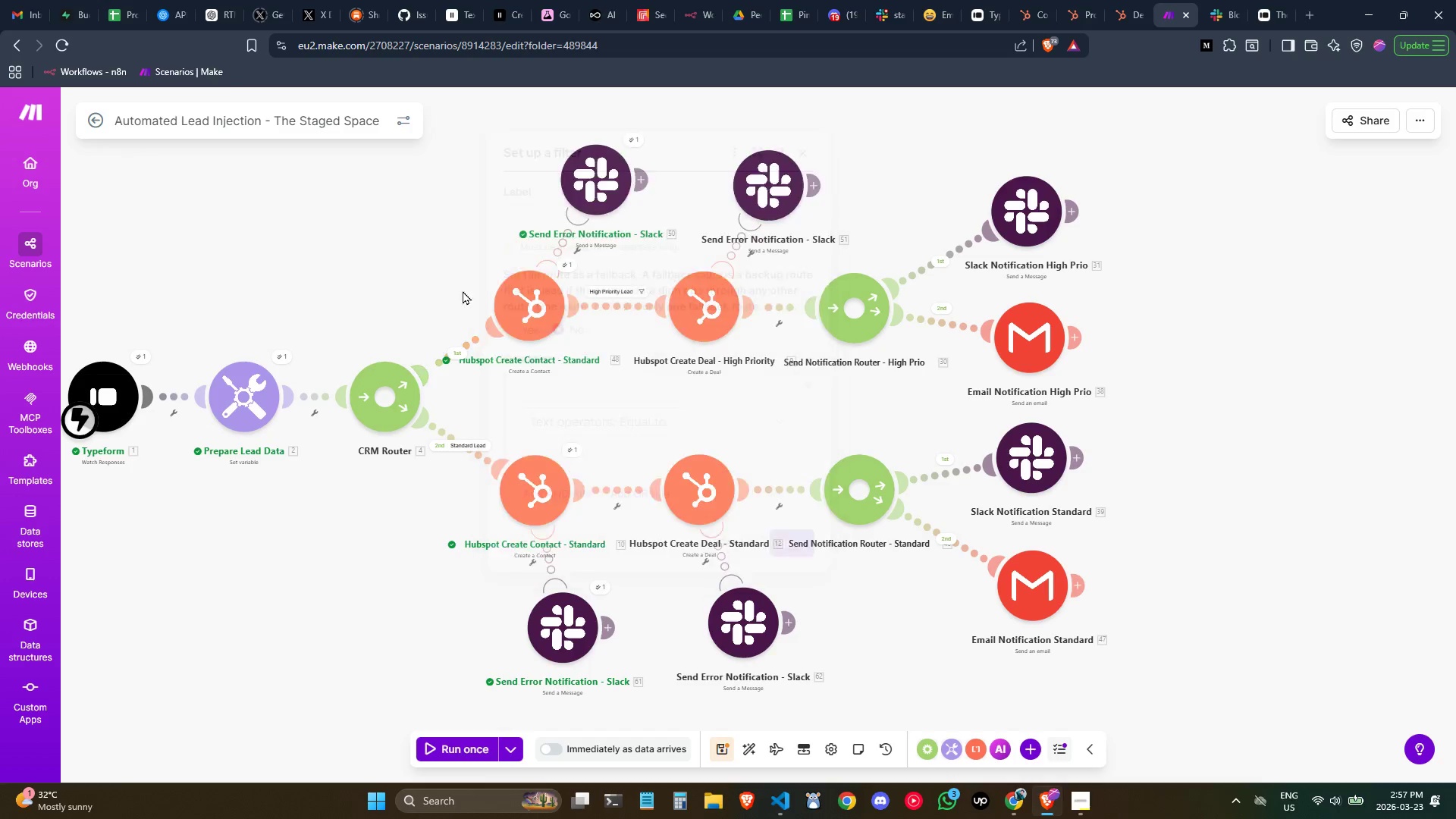 
left_click([460, 350])
 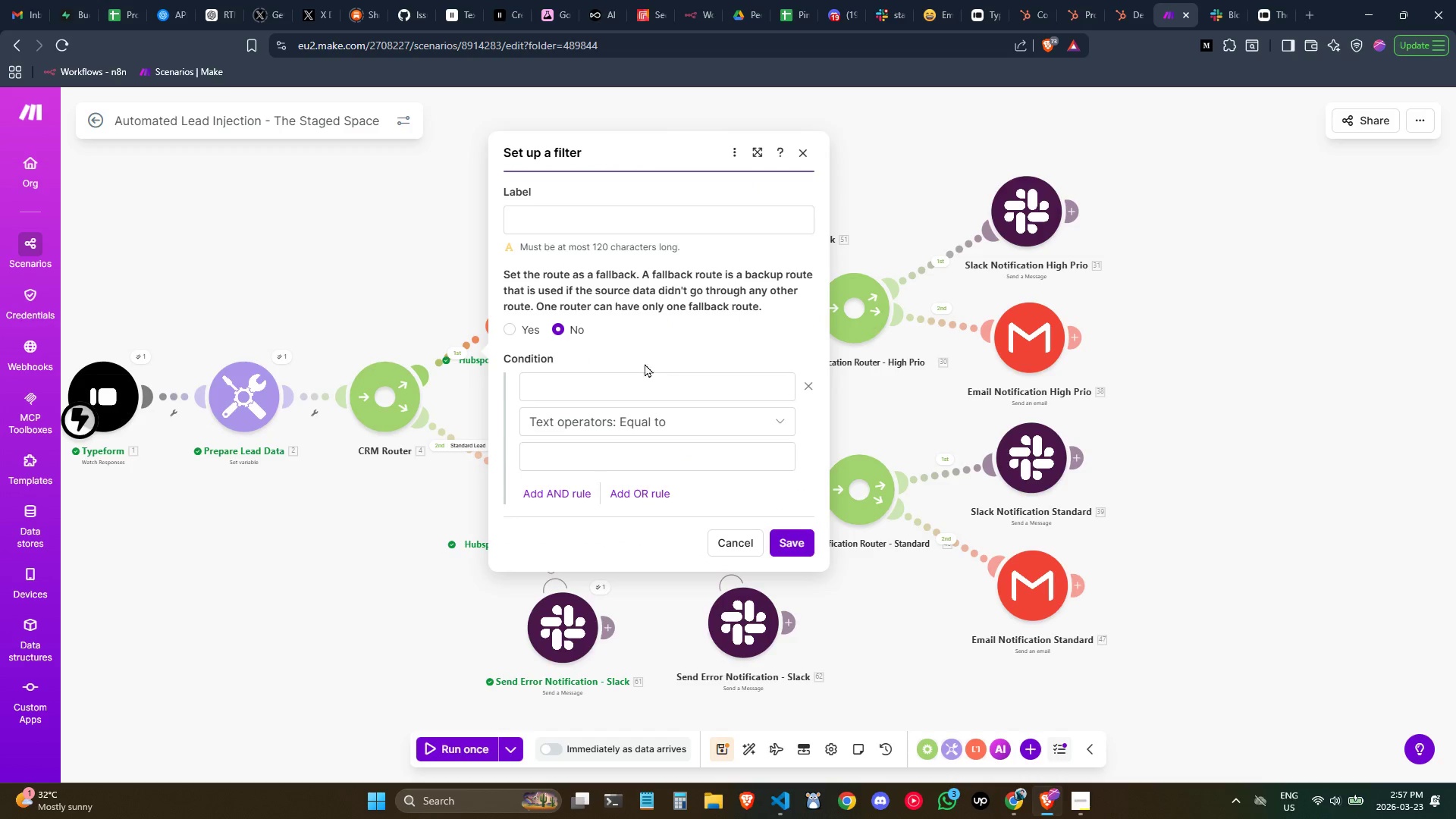 
left_click([625, 393])
 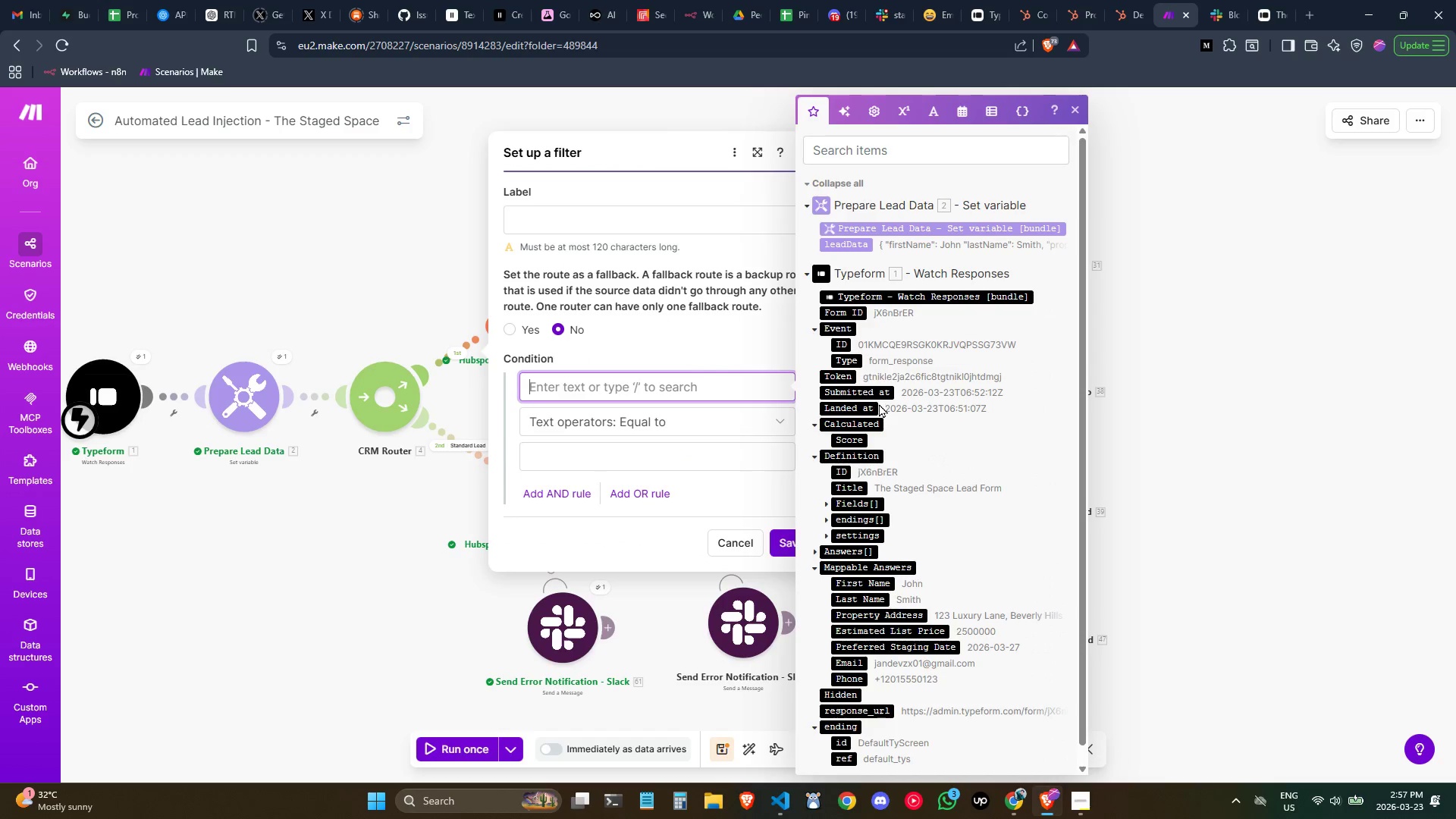 
scroll: coordinate [904, 457], scroll_direction: down, amount: 1.0
 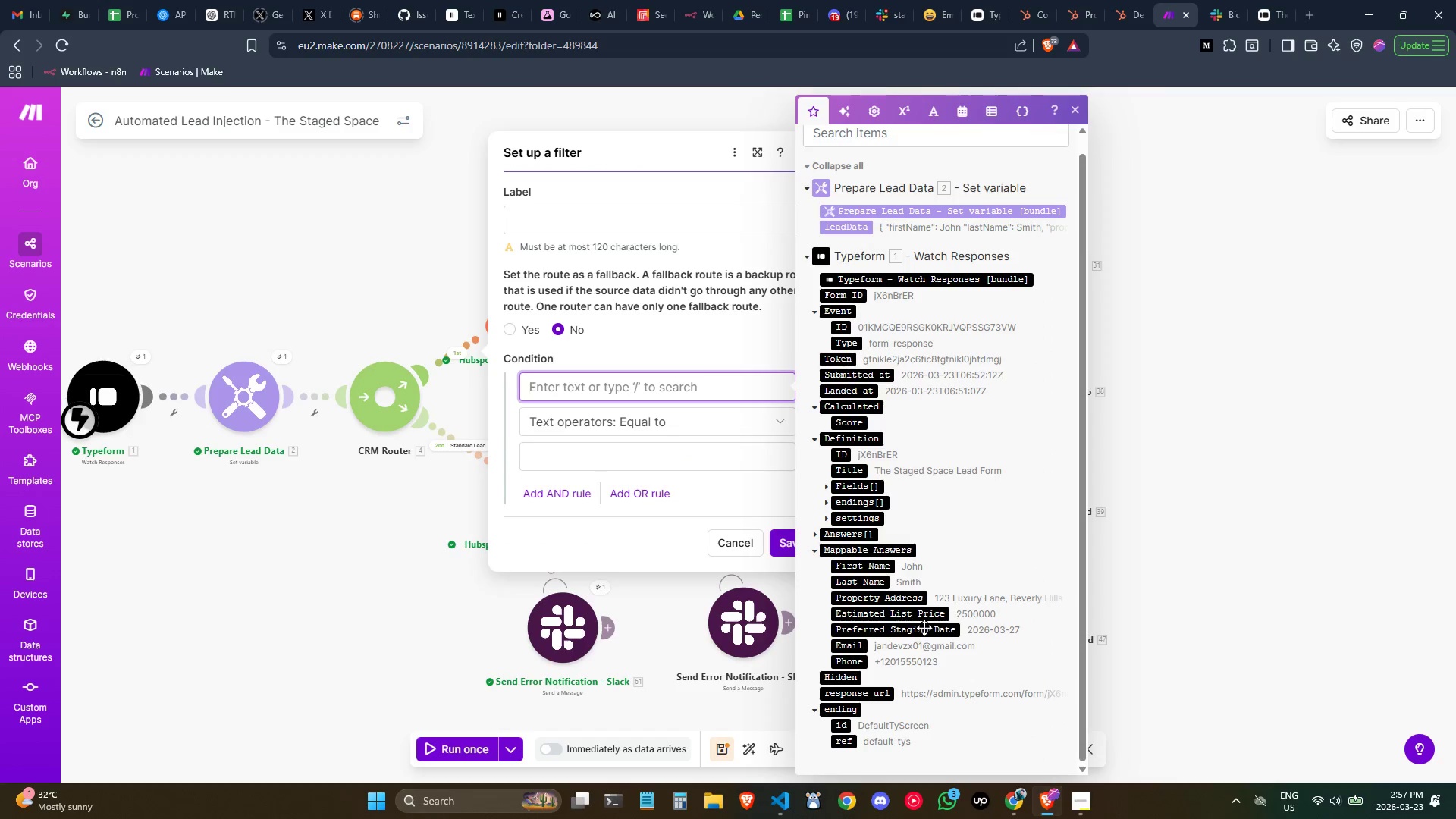 
wait(6.81)
 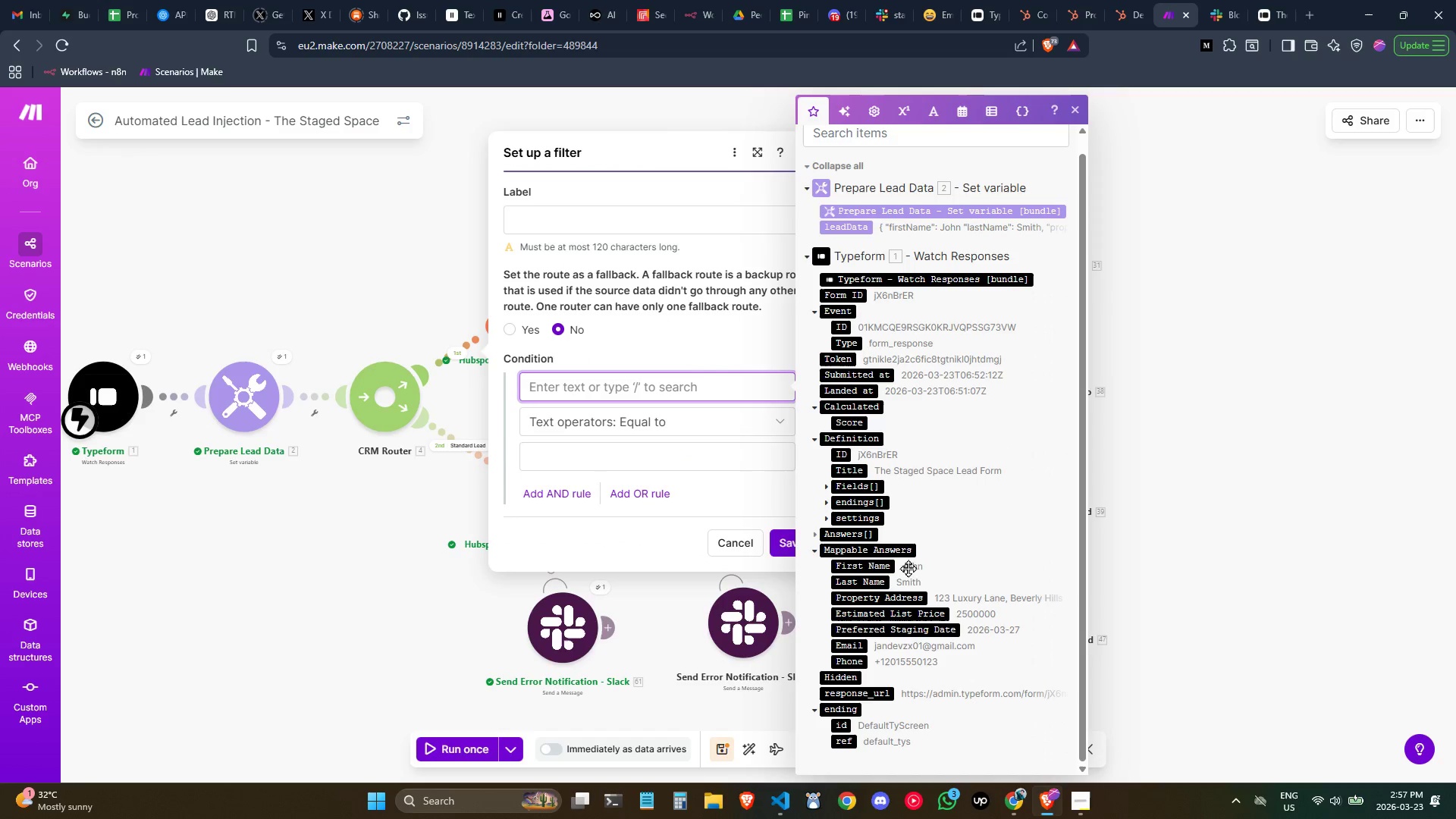 
left_click_drag(start_coordinate=[908, 613], to_coordinate=[639, 384])
 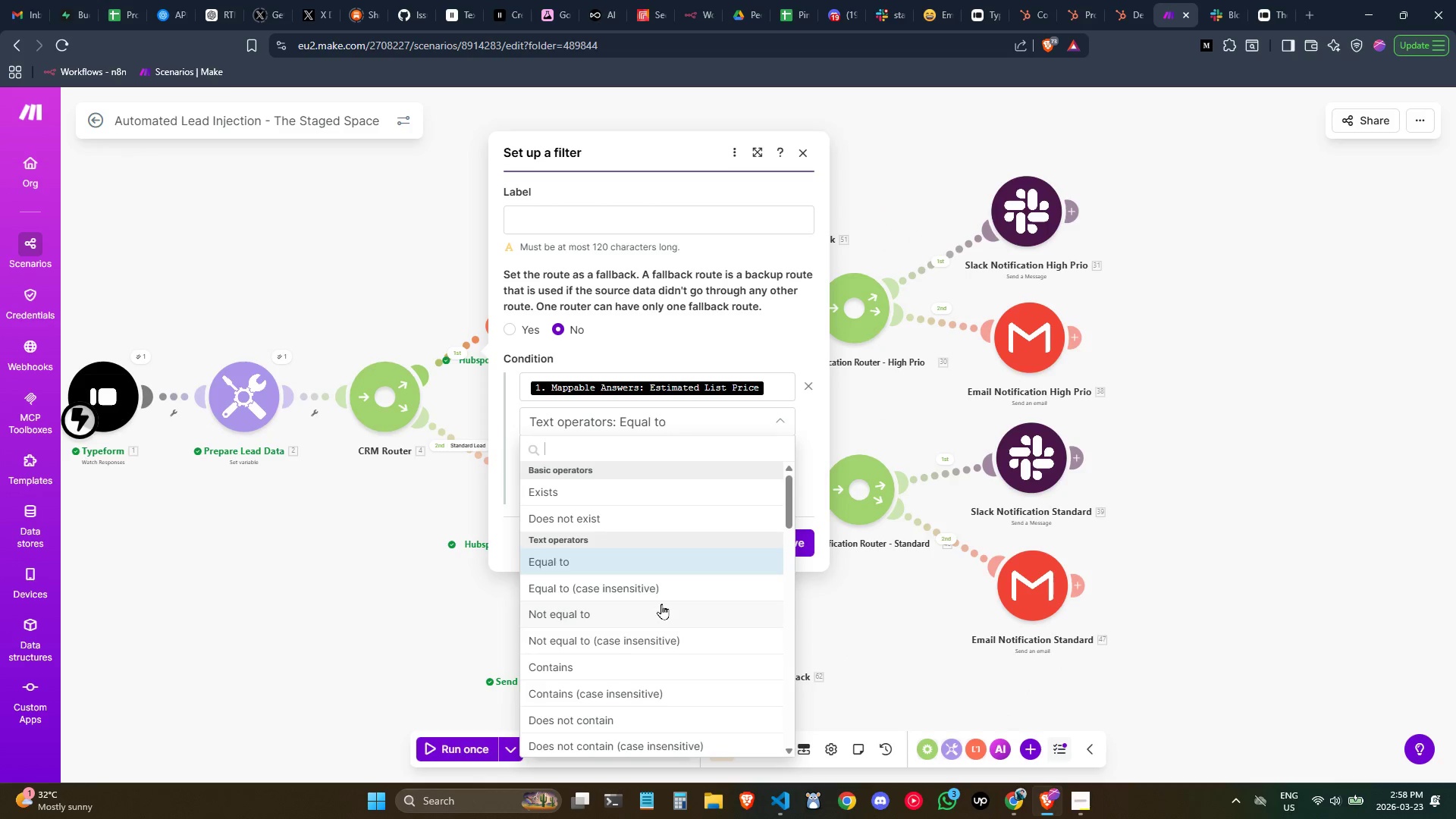 
scroll: coordinate [658, 605], scroll_direction: down, amount: 1.0